 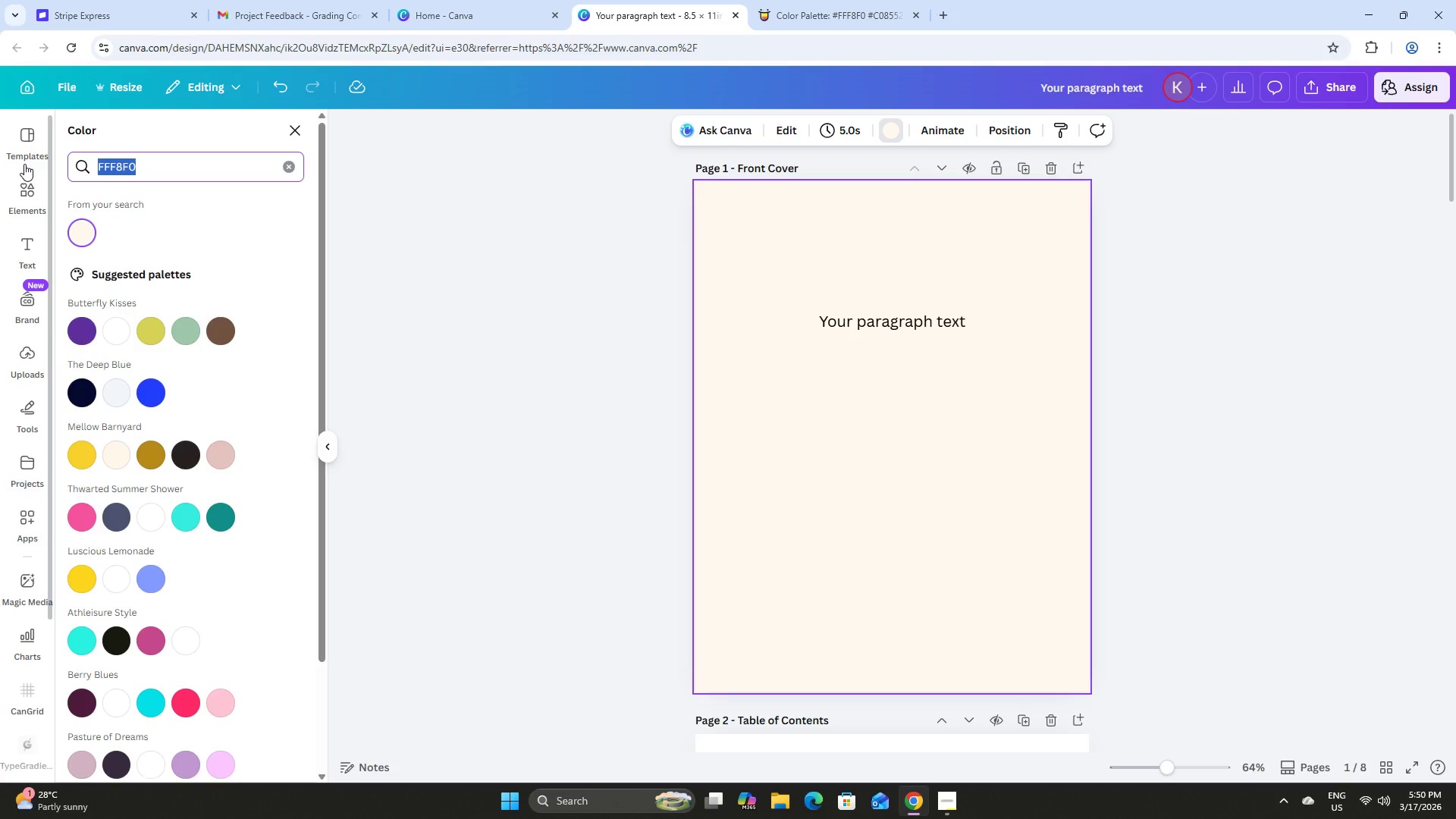 
type(F#)
key(Backspace)
type(3EFE7)
 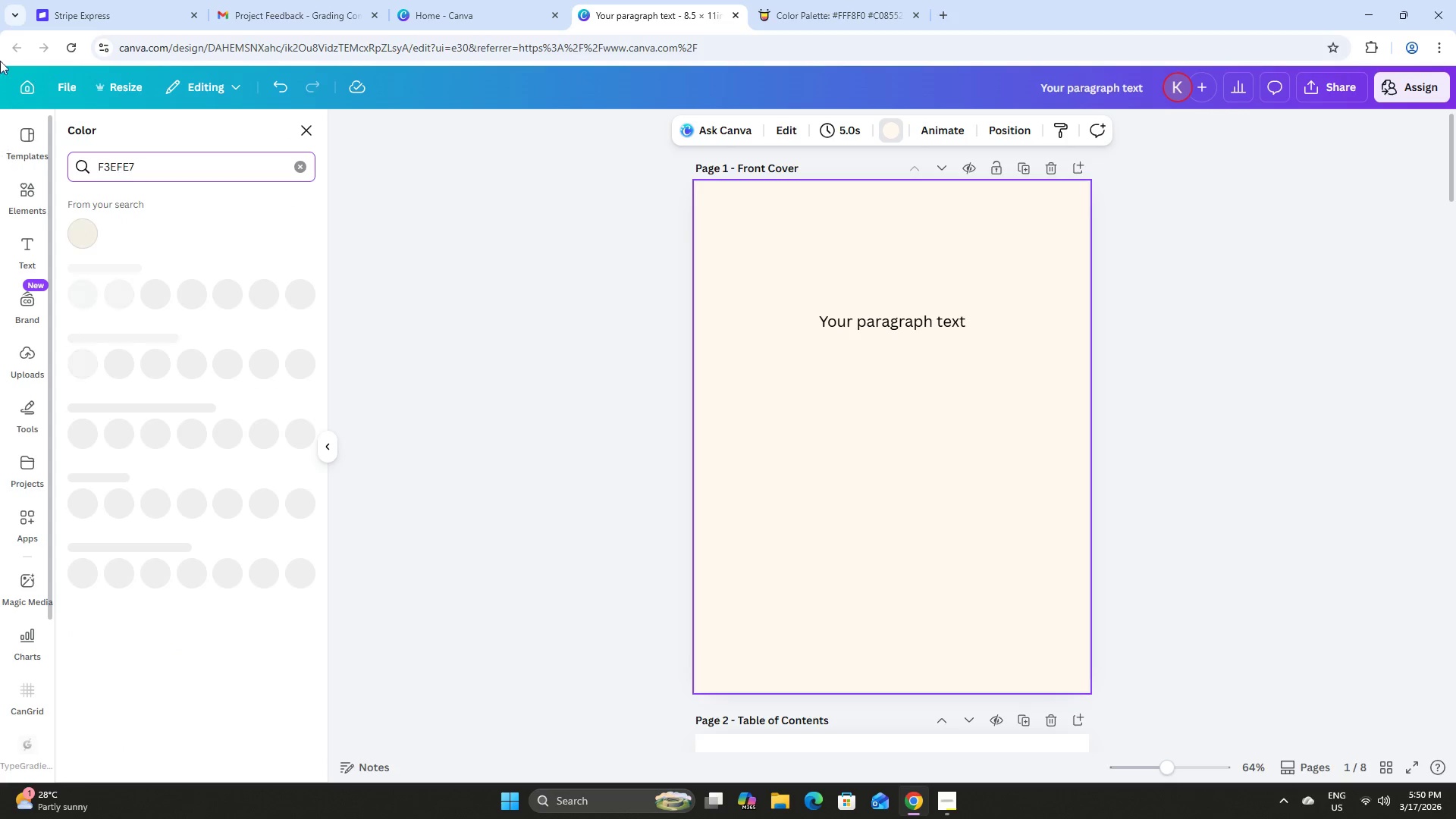 
left_click([87, 231])
 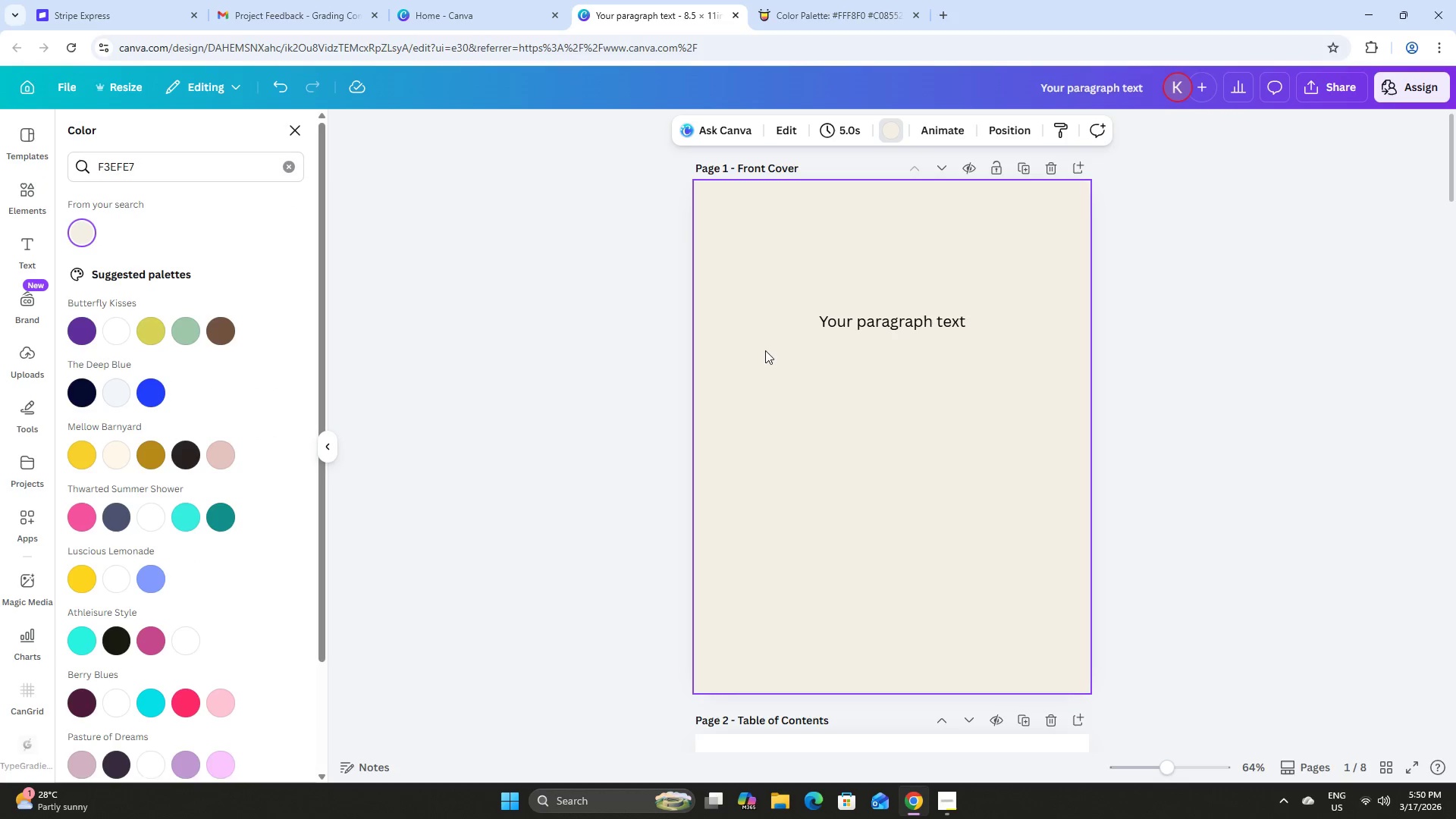 
left_click_drag(start_coordinate=[824, 346], to_coordinate=[835, 346])
 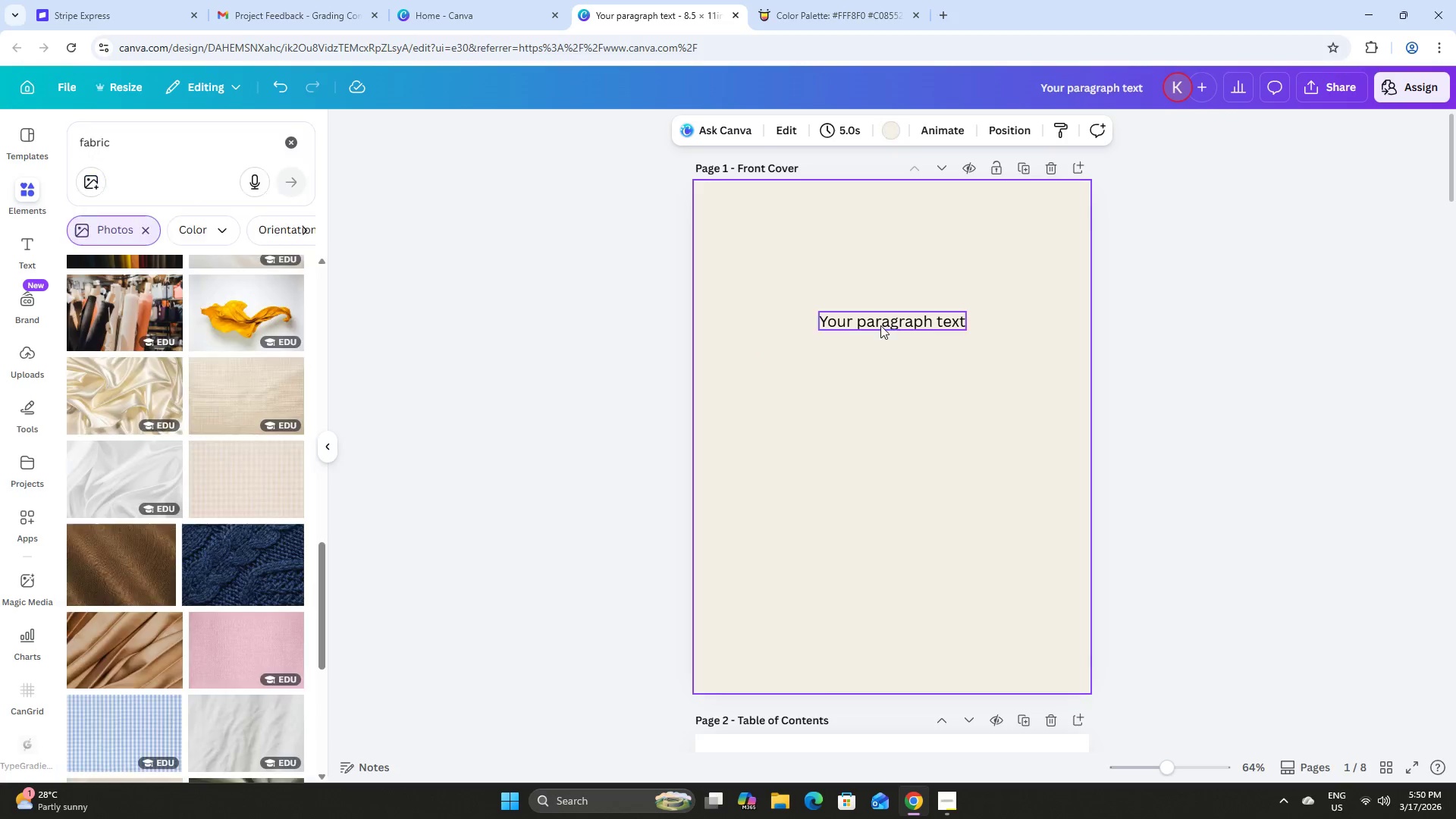 
double_click([888, 324])
 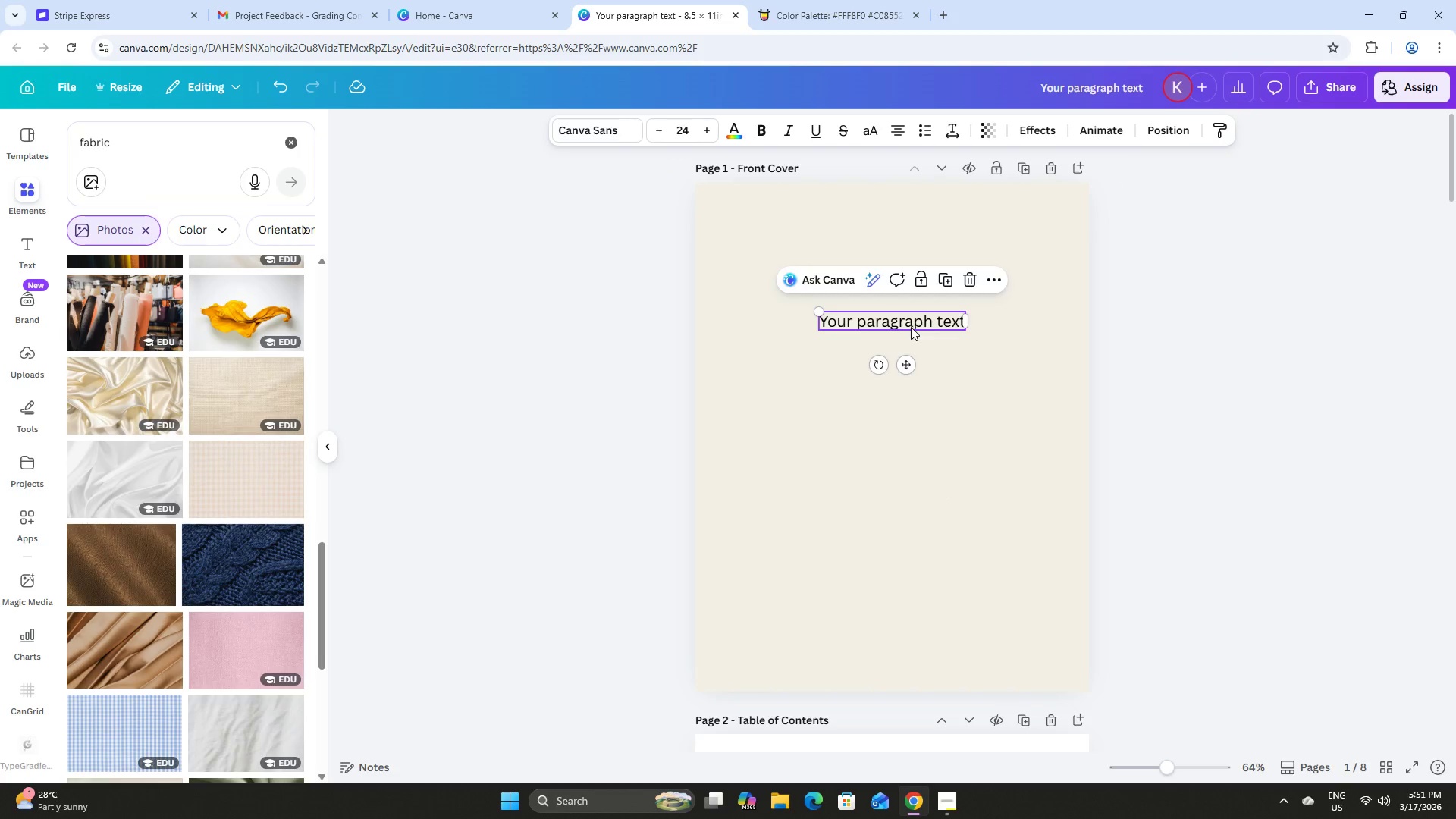 
scroll: coordinate [142, 428], scroll_direction: down, amount: 6.0
 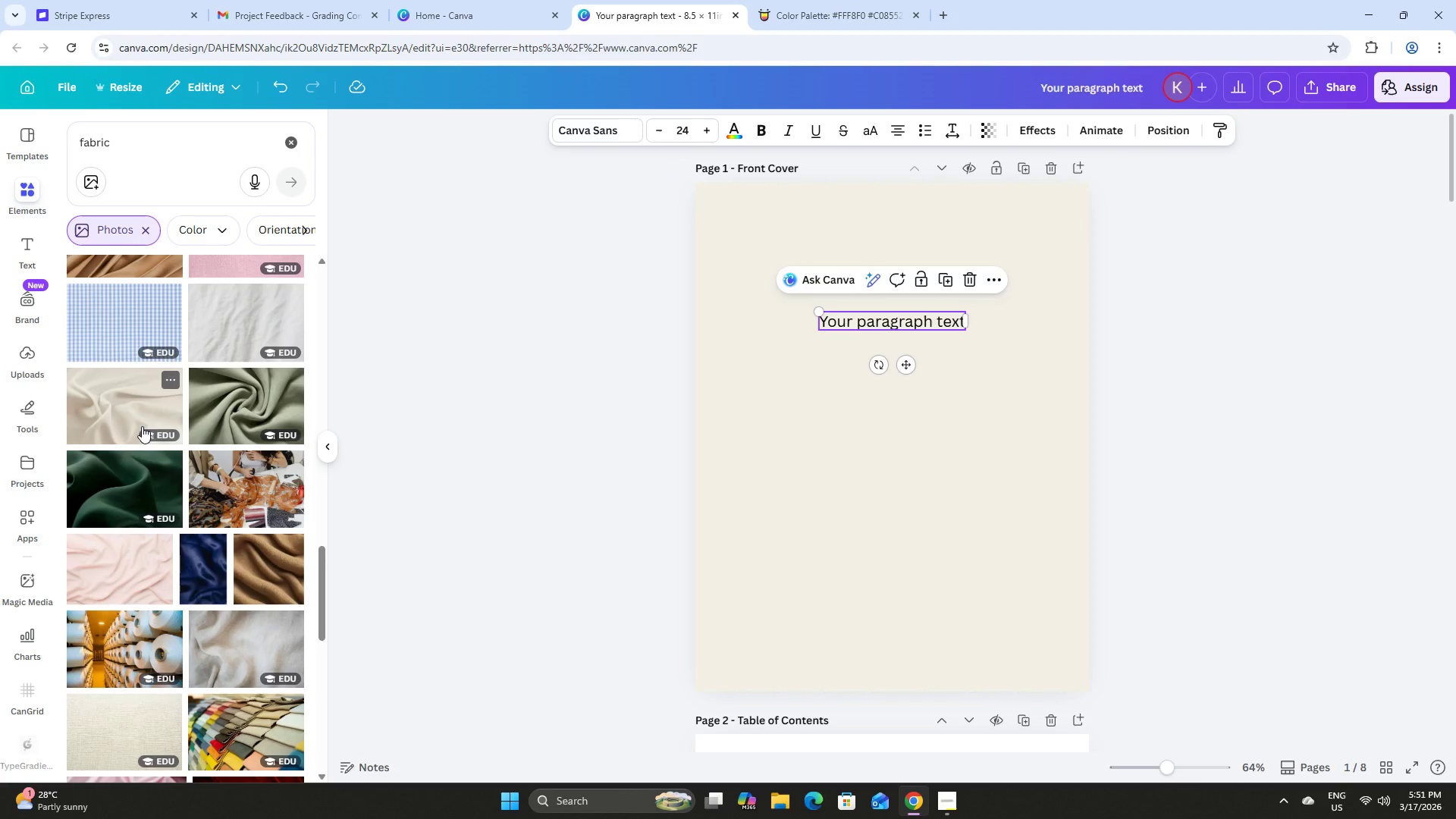 
left_click([231, 509])
 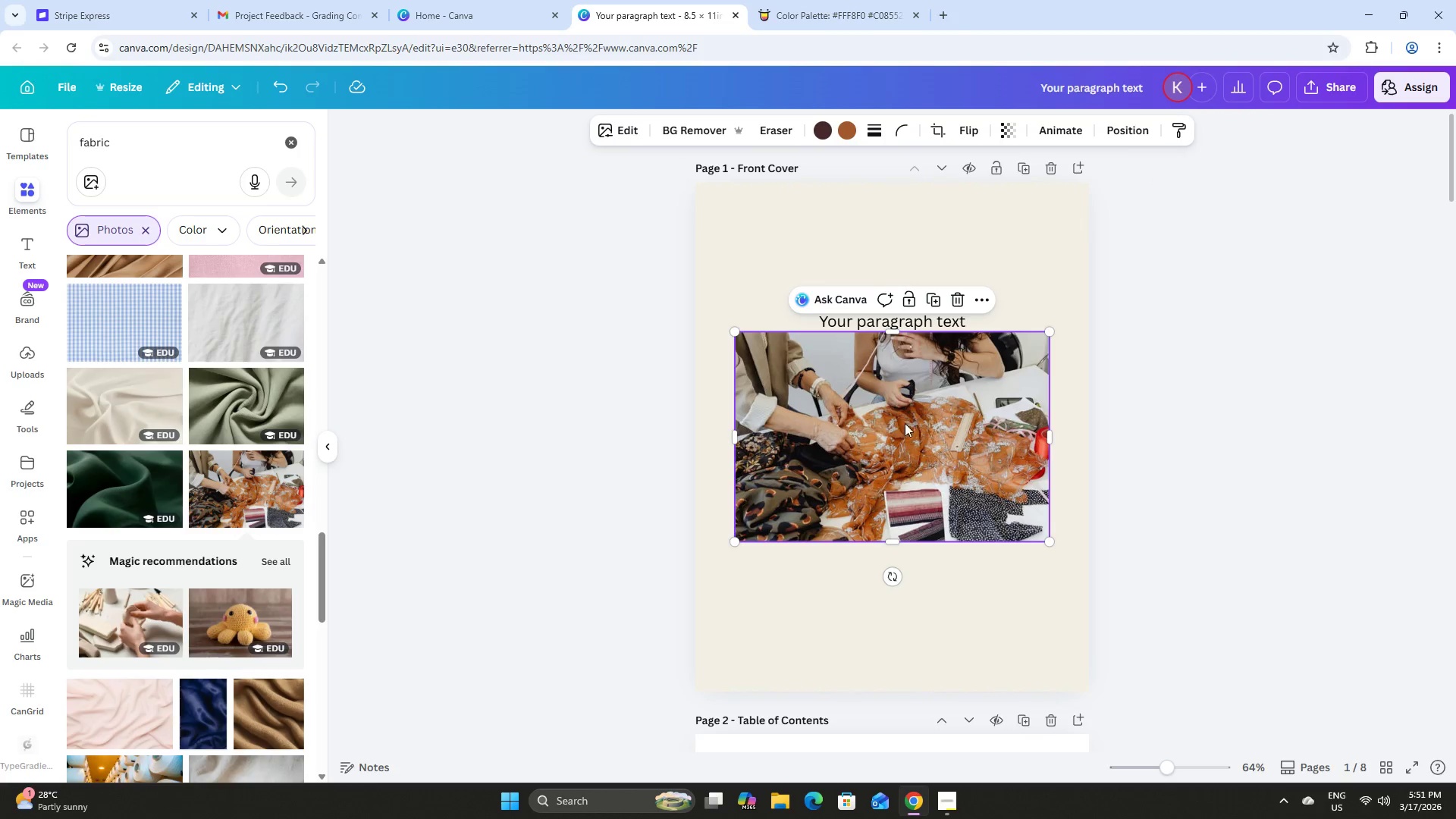 
left_click_drag(start_coordinate=[942, 413], to_coordinate=[902, 438])
 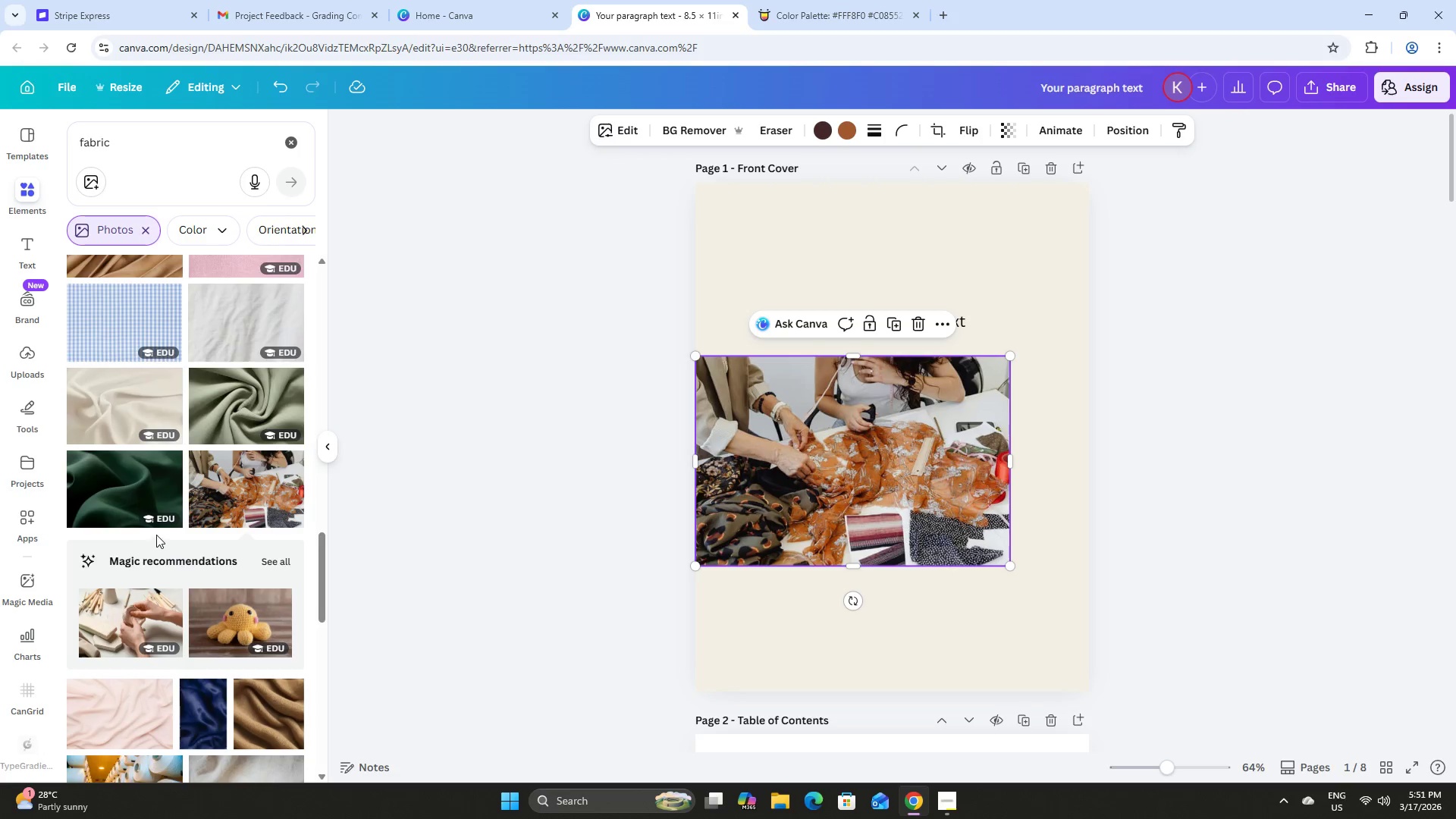 
scroll: coordinate [205, 504], scroll_direction: down, amount: 12.0
 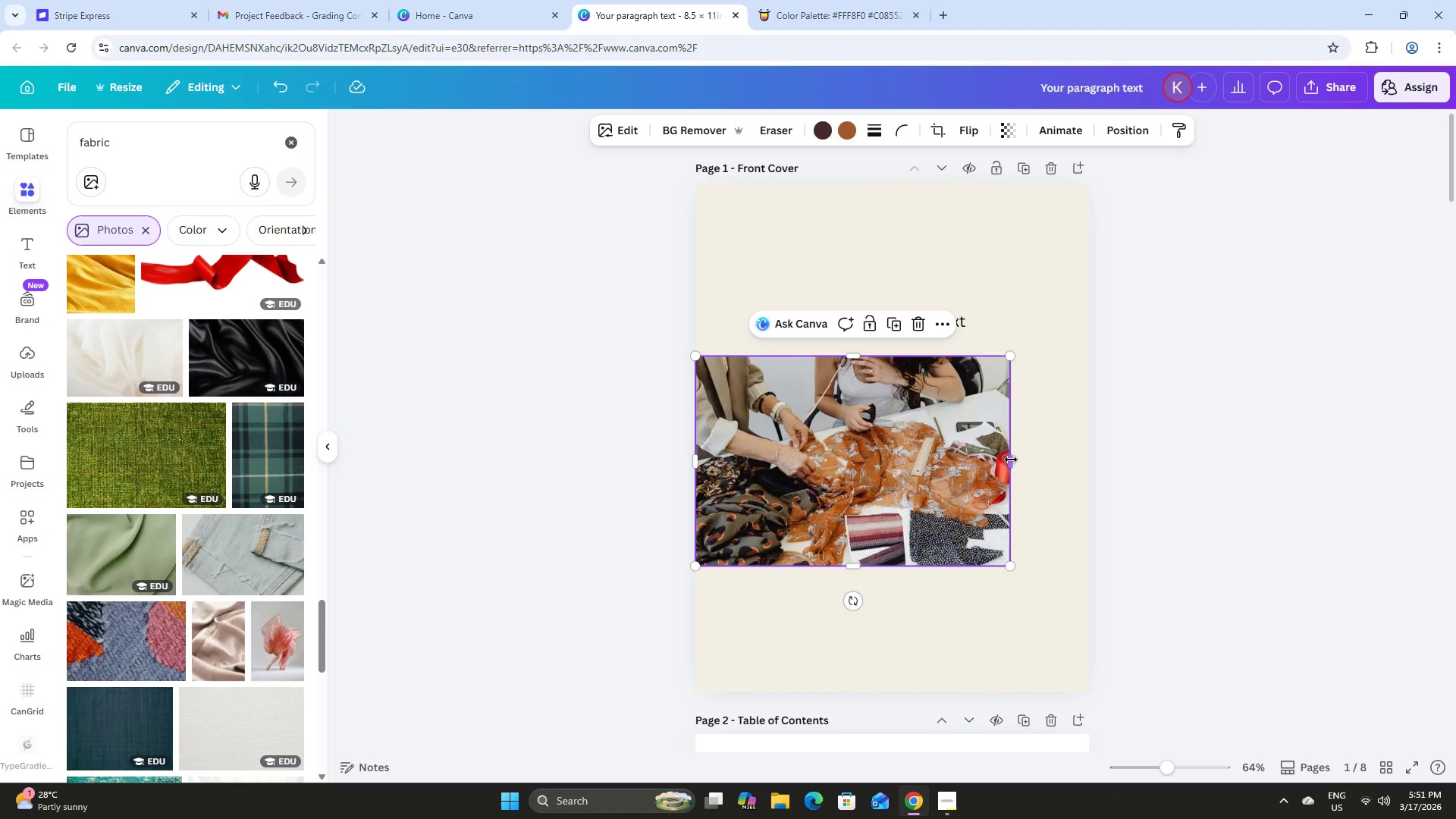 
left_click_drag(start_coordinate=[1011, 460], to_coordinate=[1091, 457])
 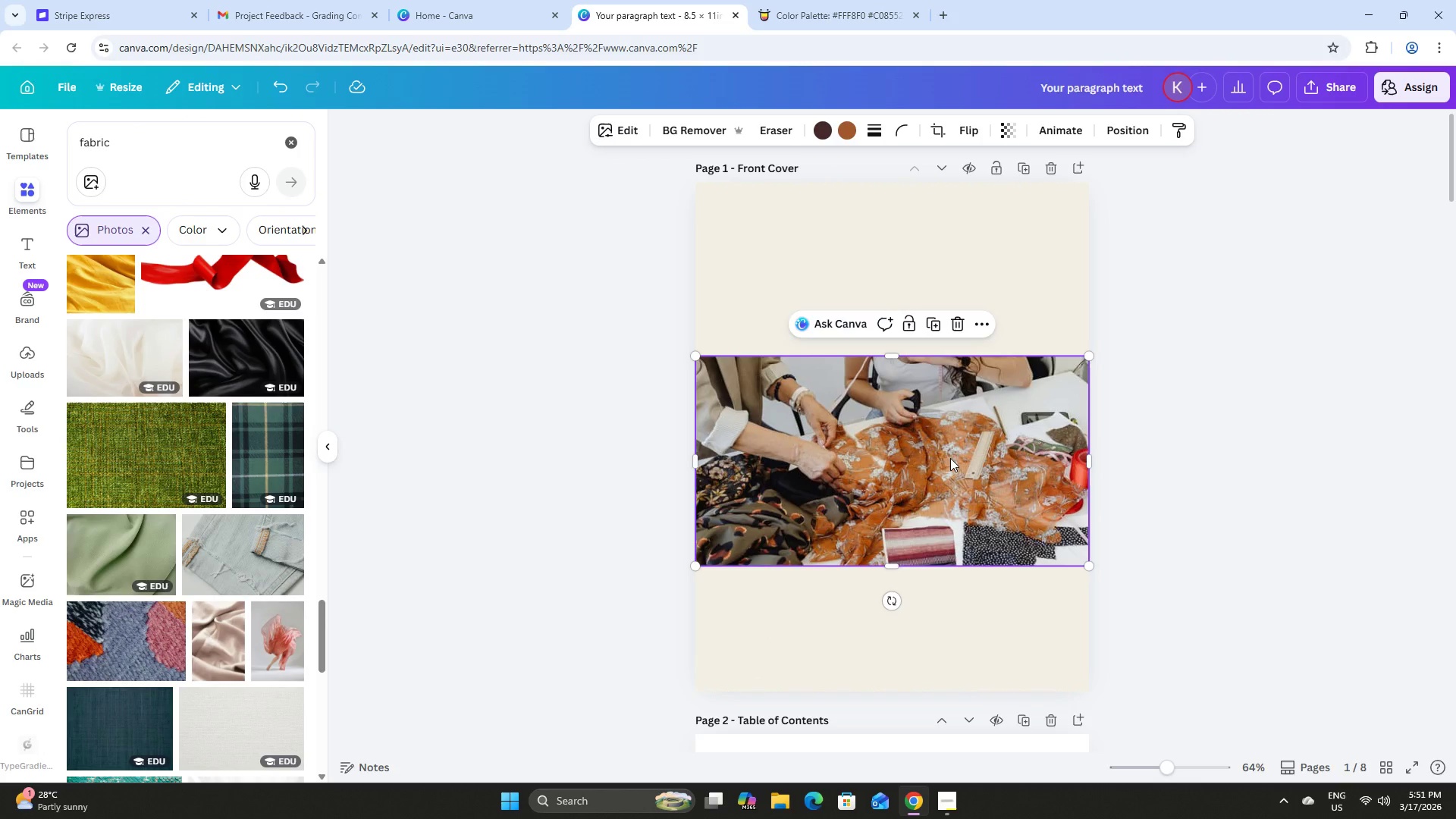 
left_click([950, 458])
 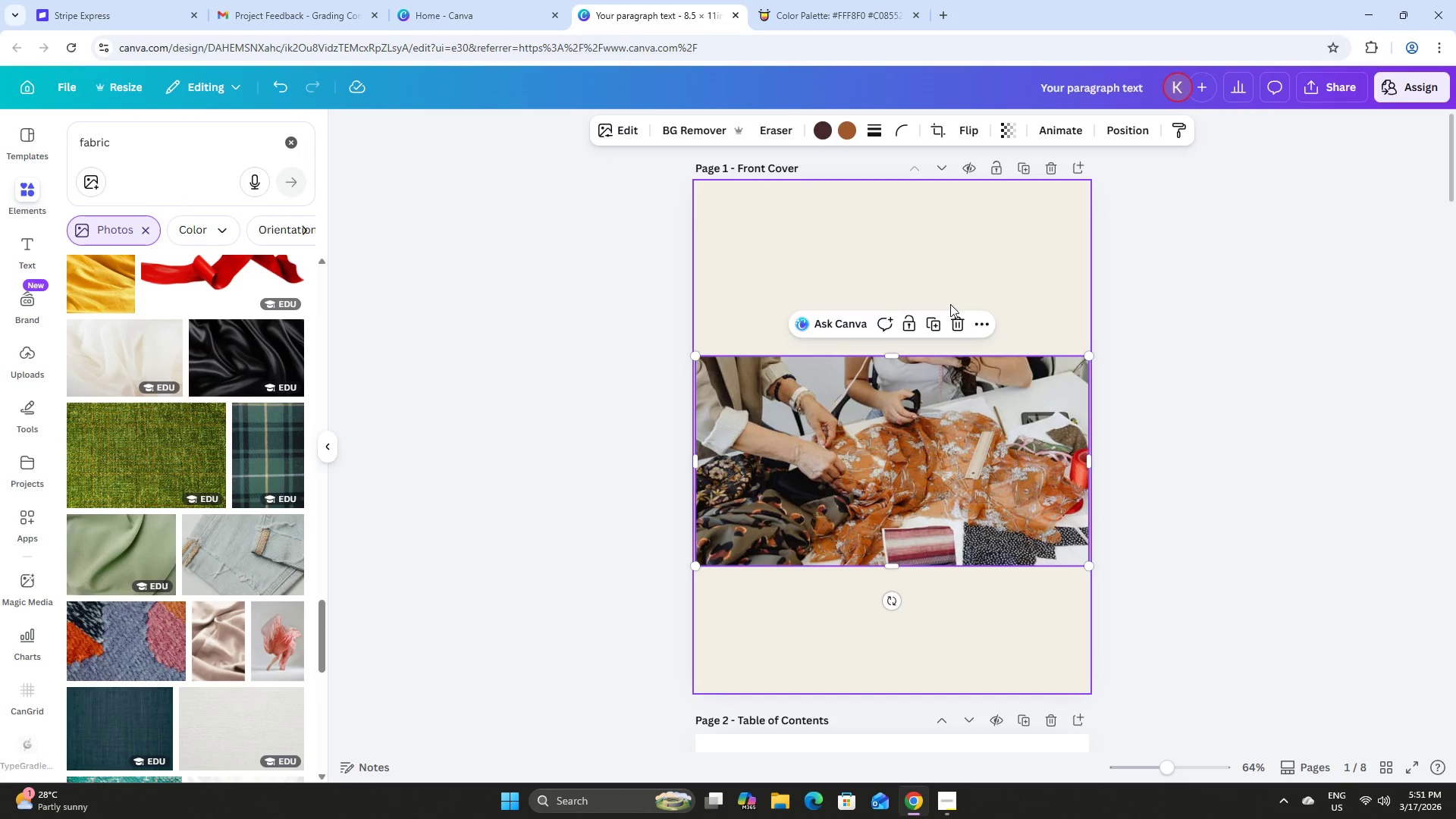 
left_click([955, 328])
 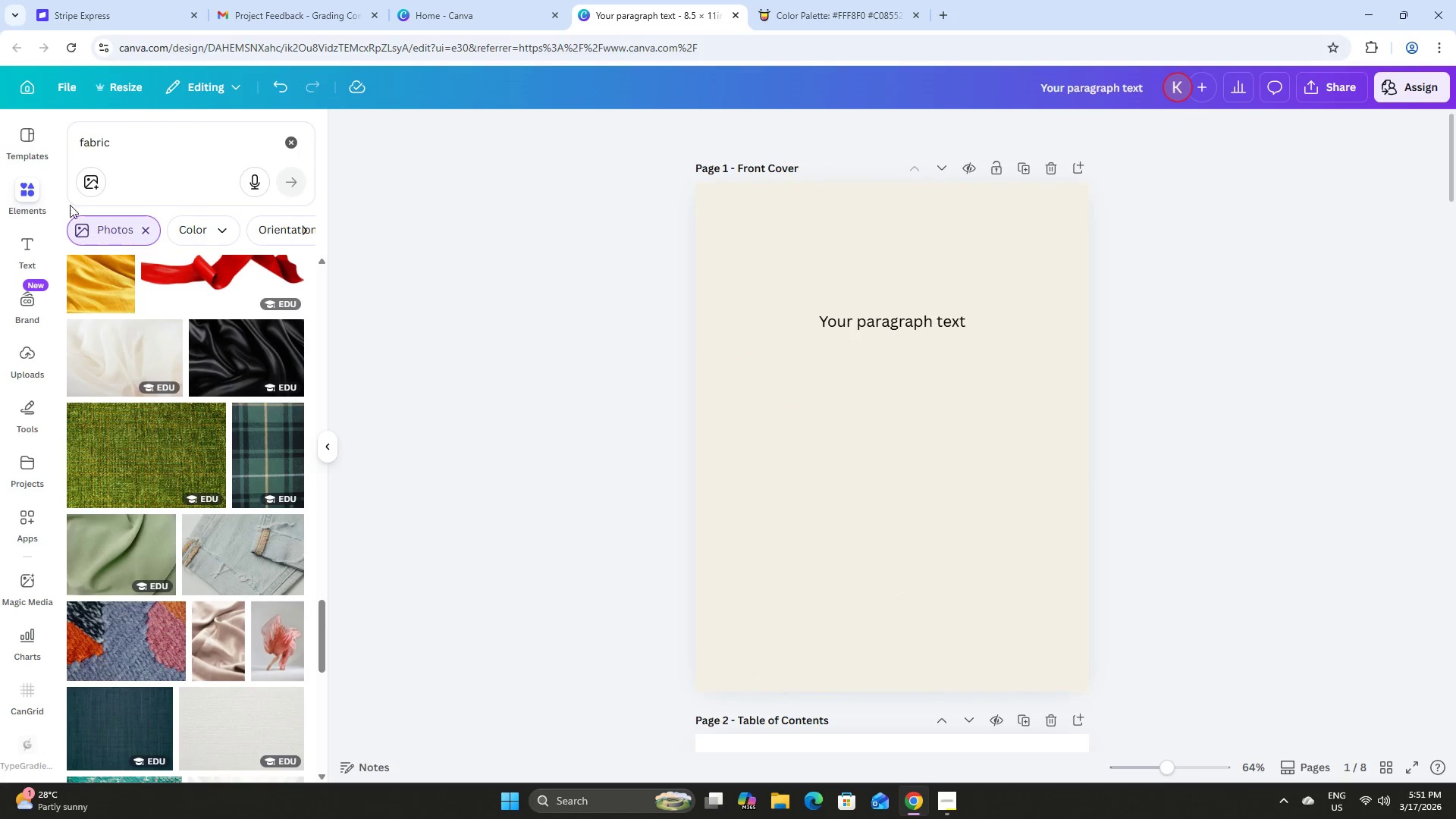 
left_click([155, 143])
 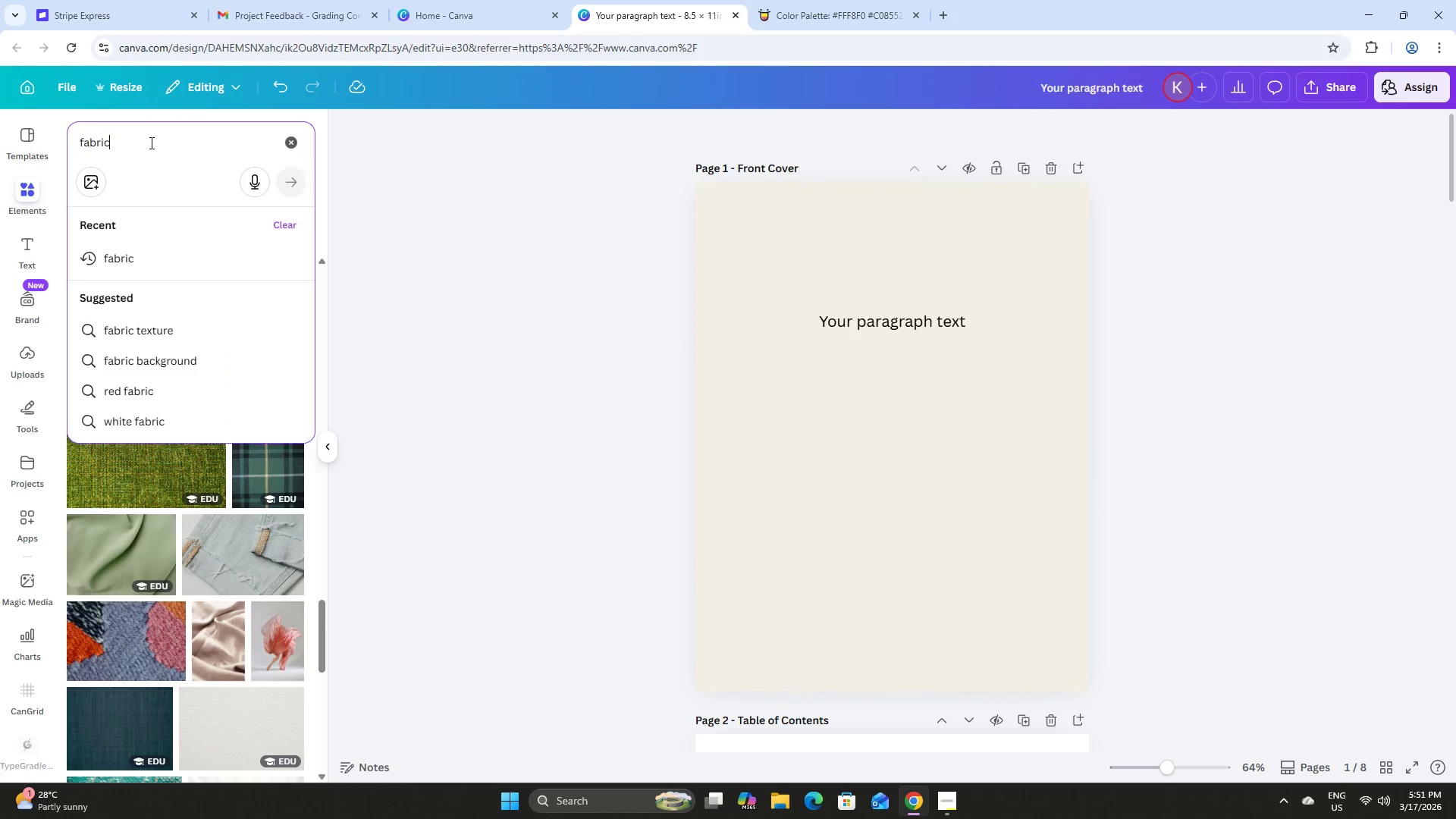 
left_click_drag(start_coordinate=[149, 143], to_coordinate=[38, 136])
 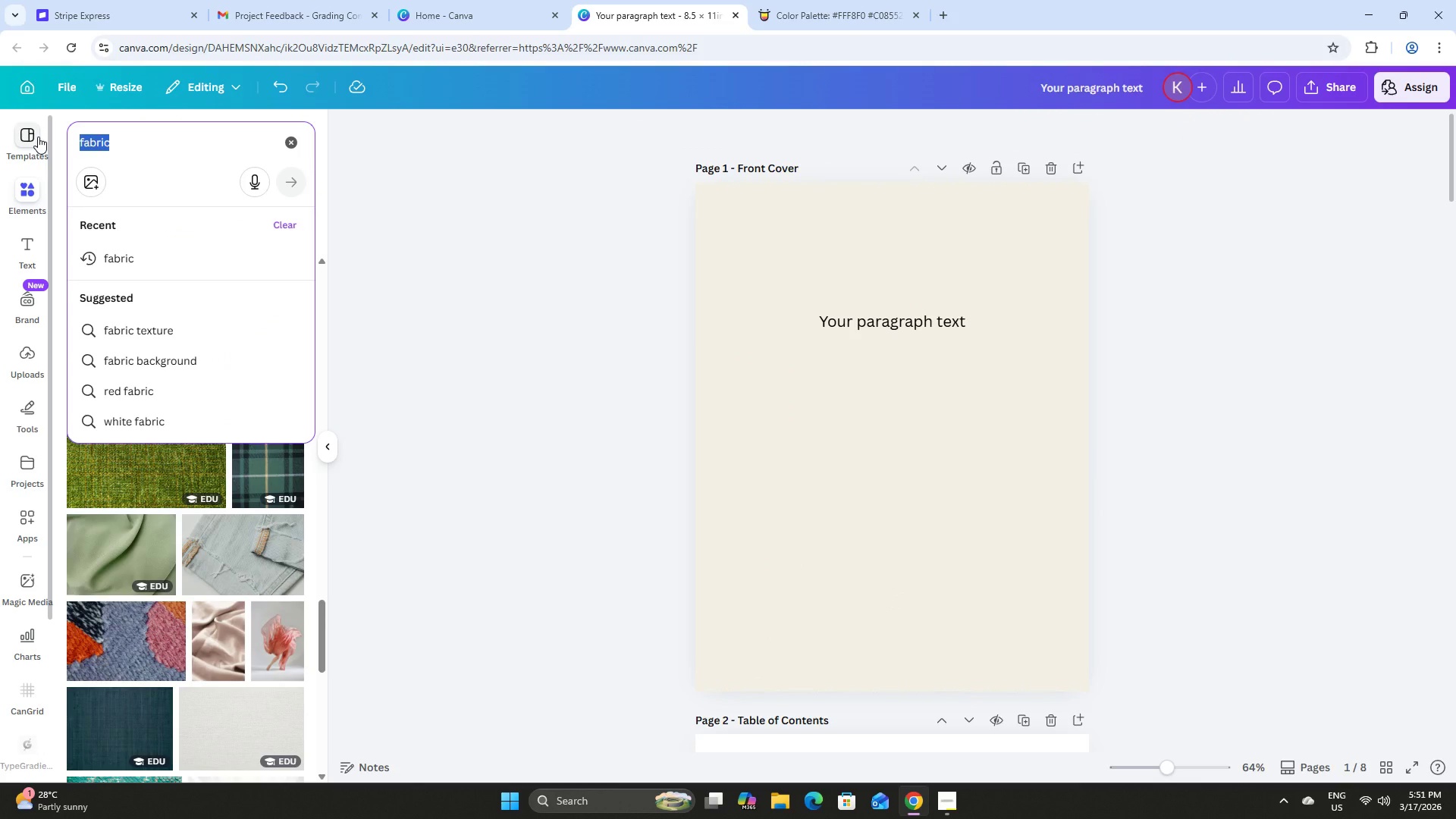 
type(frame)
 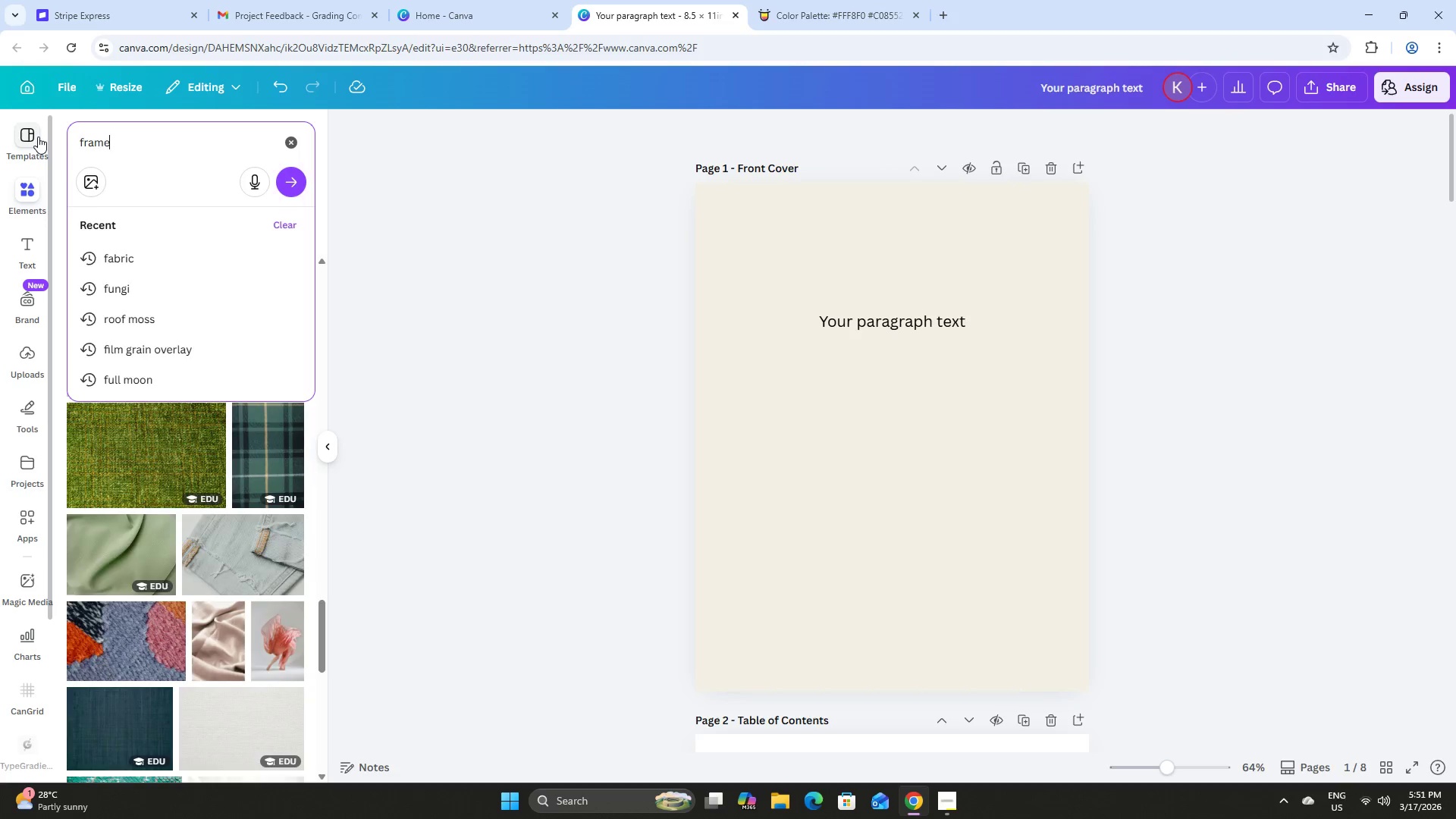 
key(Enter)
 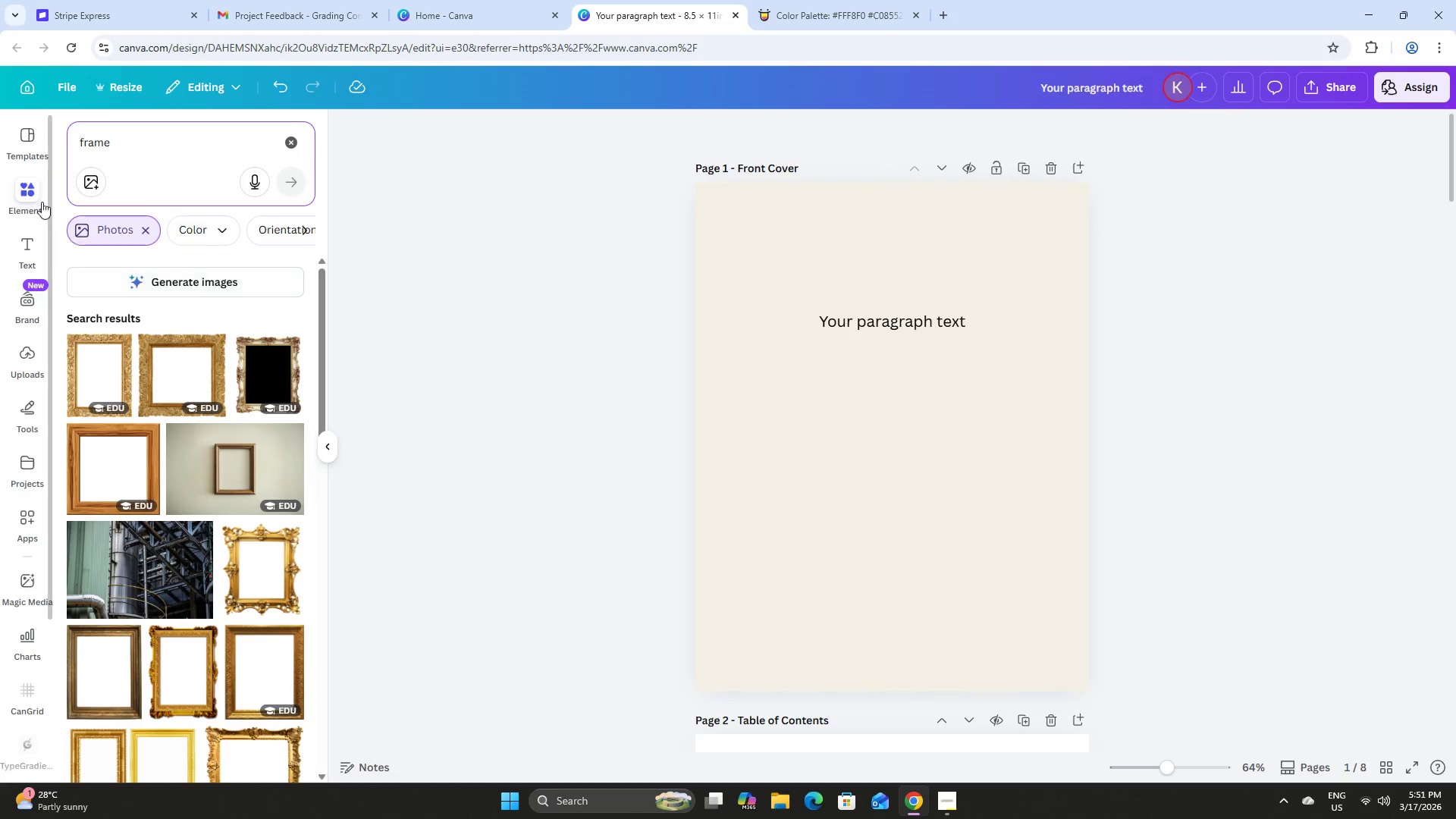 
left_click([290, 146])
 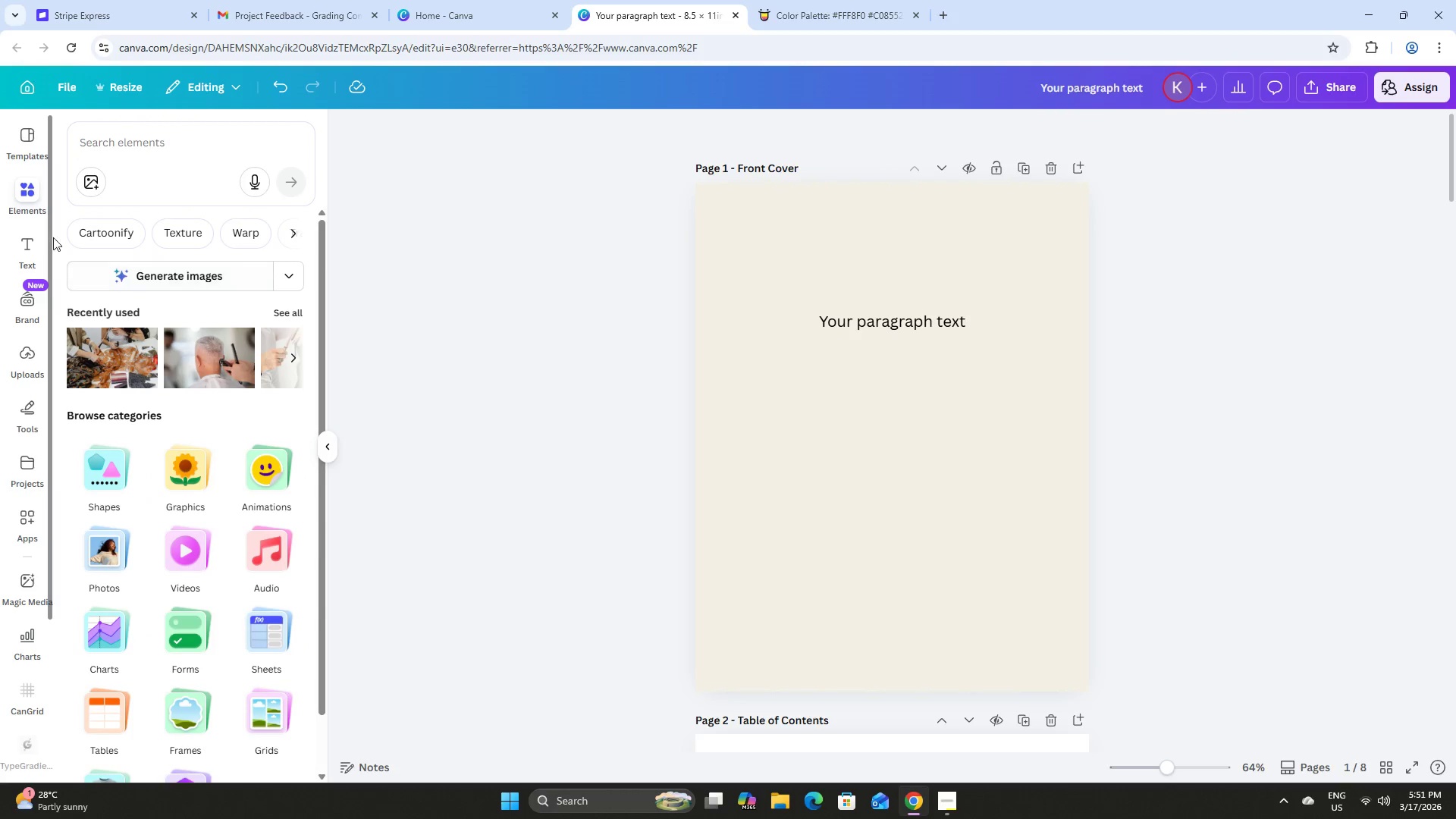 
left_click([147, 157])
 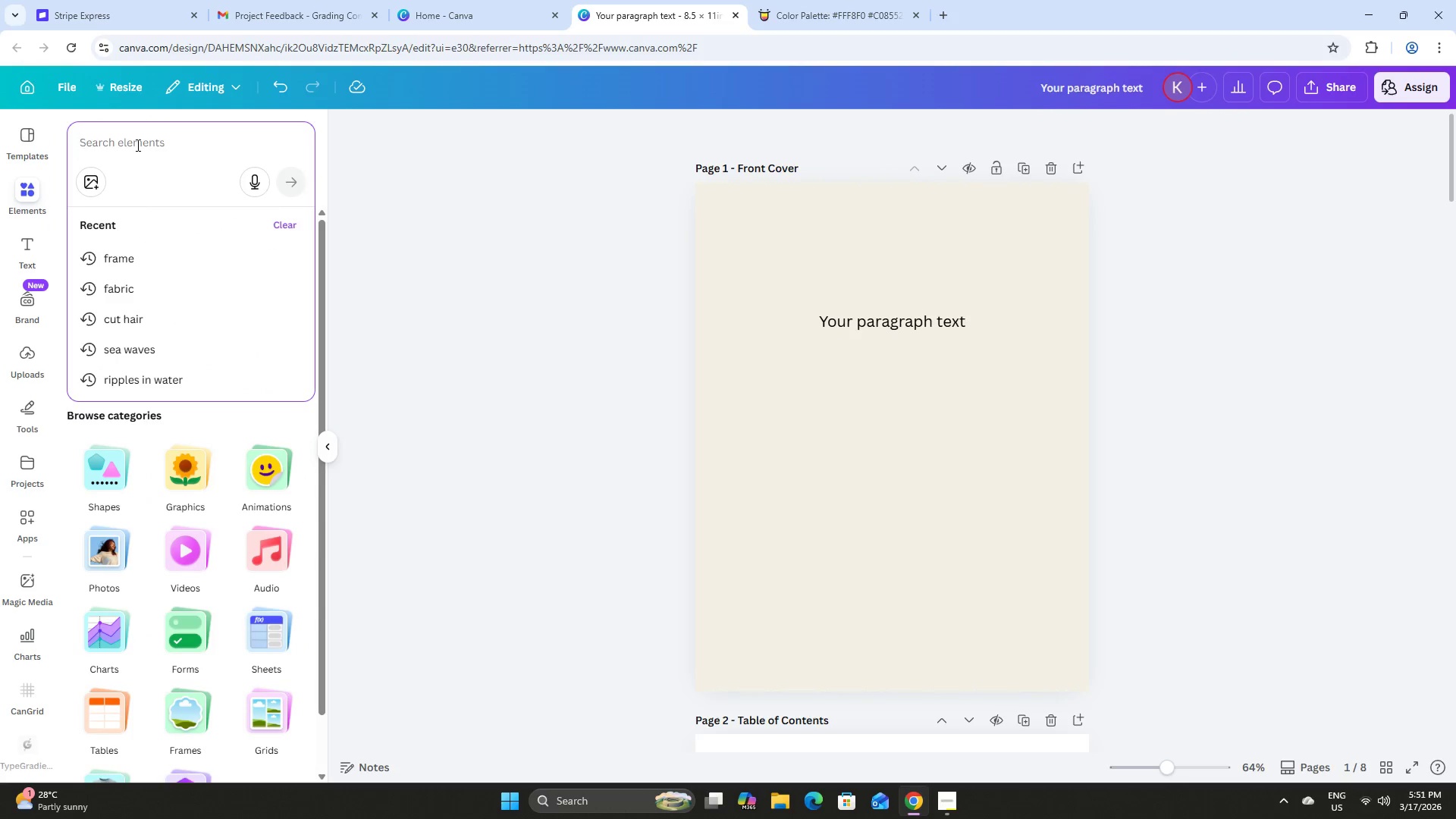 
type(frame)
 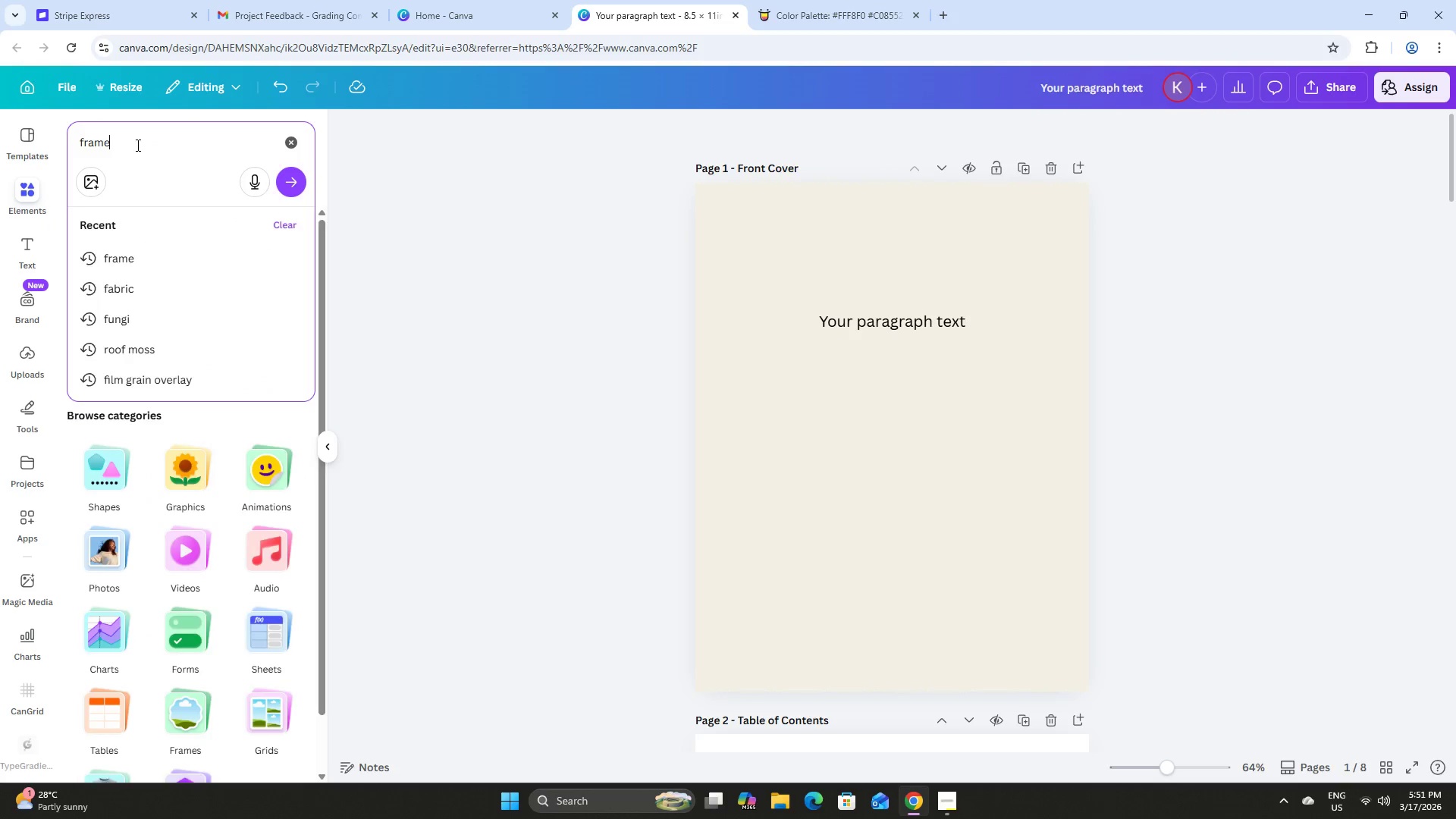 
key(Enter)
 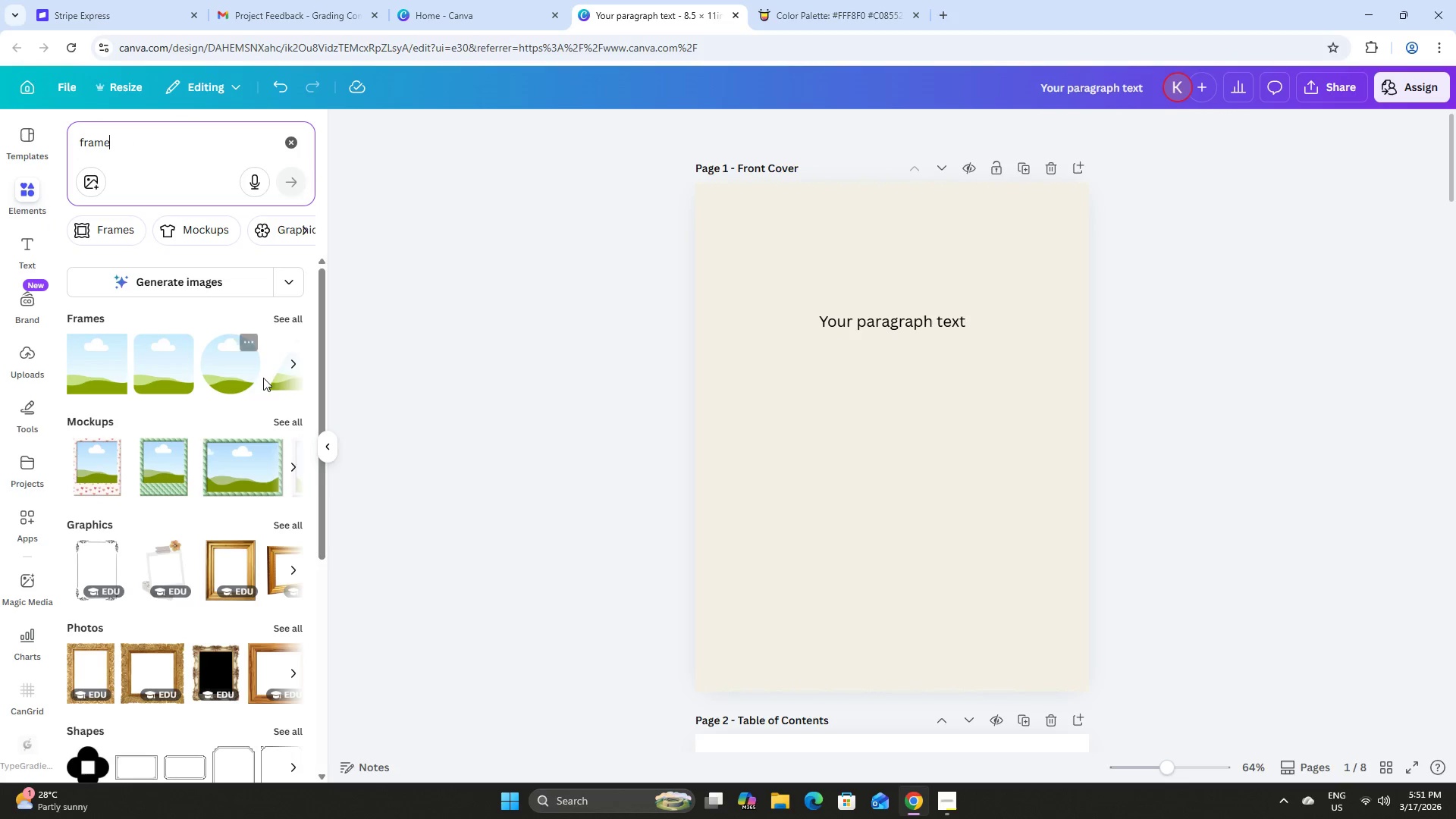 
left_click([297, 319])
 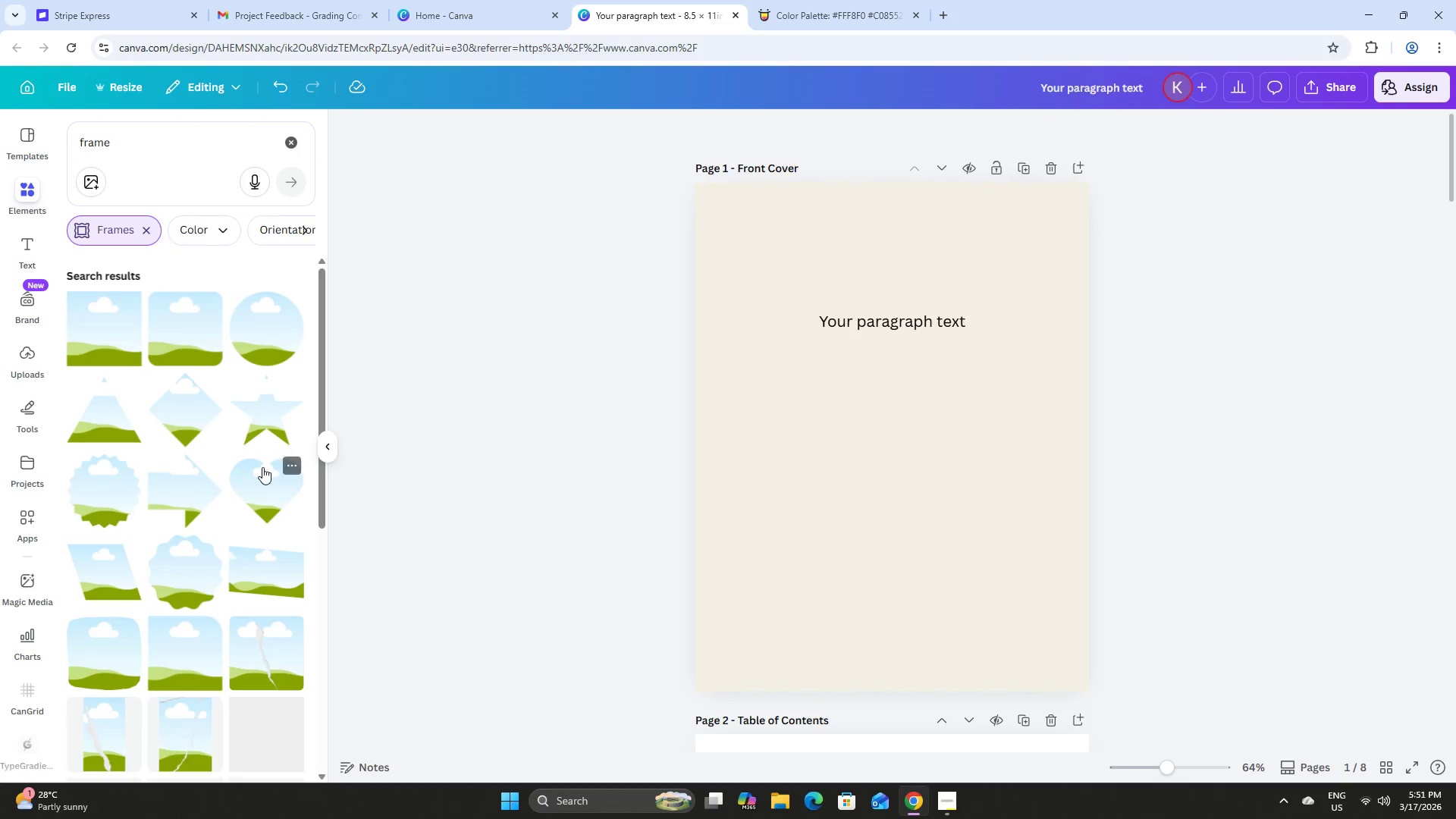 
mouse_move([186, 347])
 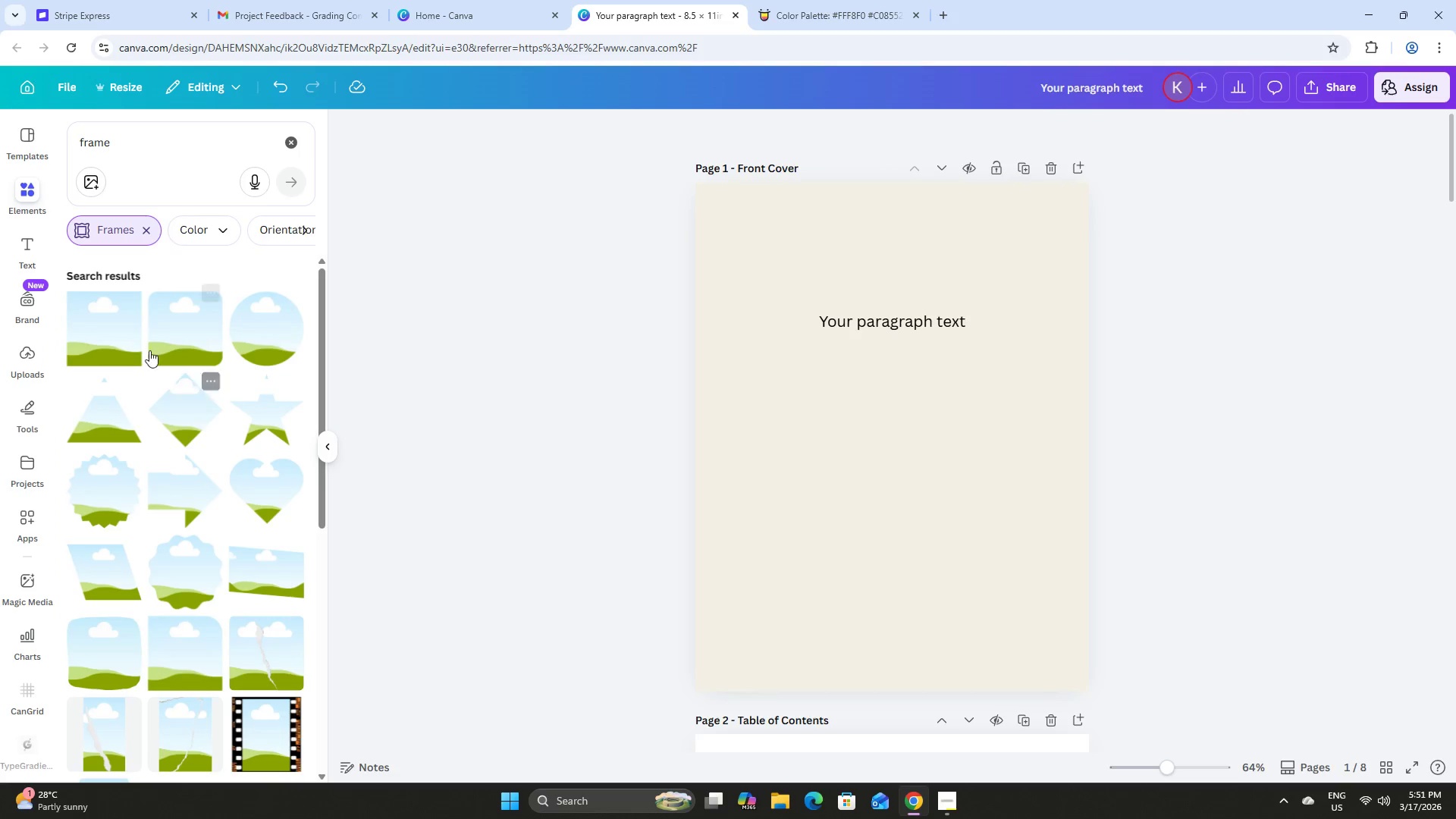 
left_click([108, 331])
 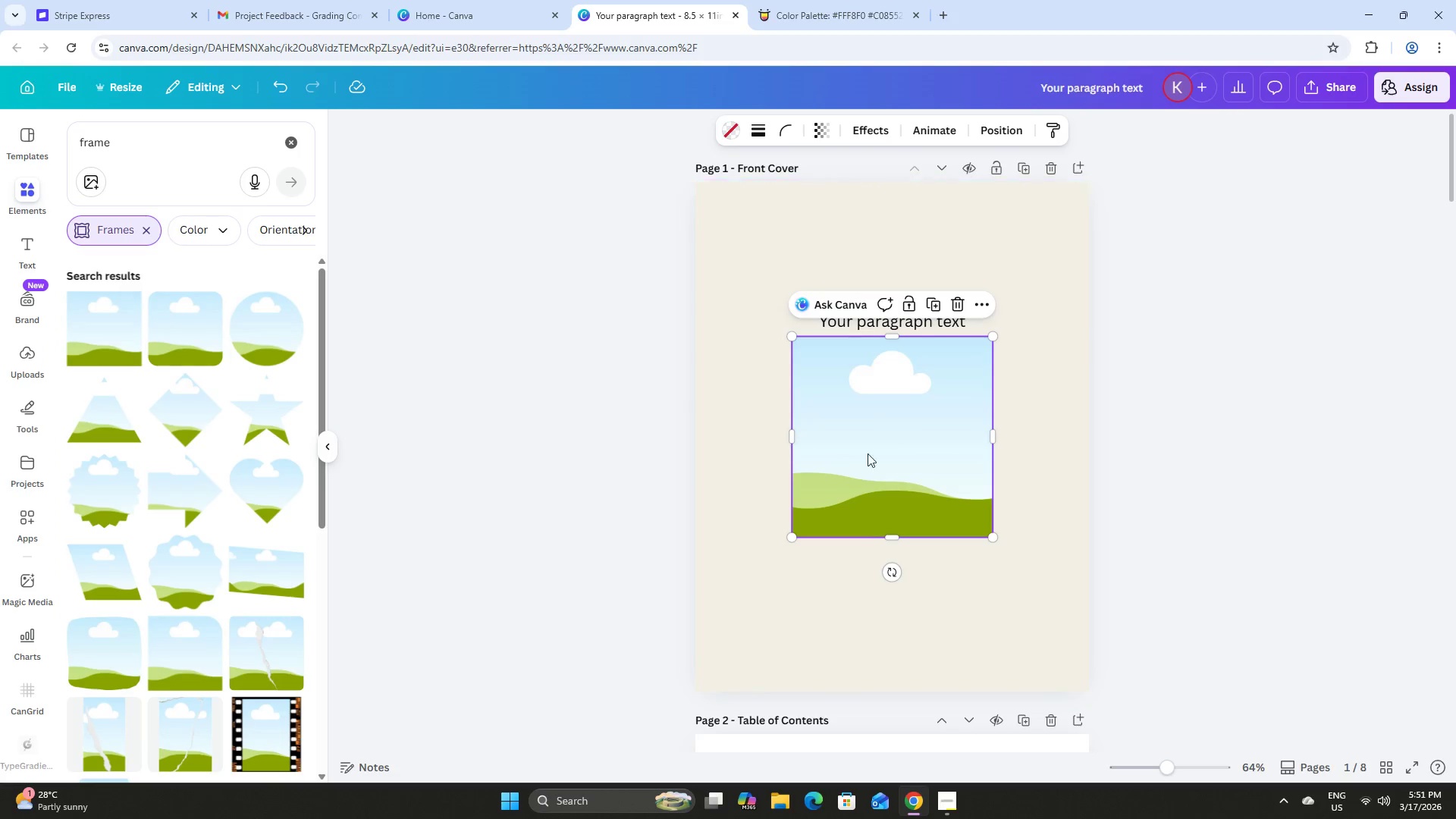 
left_click_drag(start_coordinate=[890, 434], to_coordinate=[797, 491])
 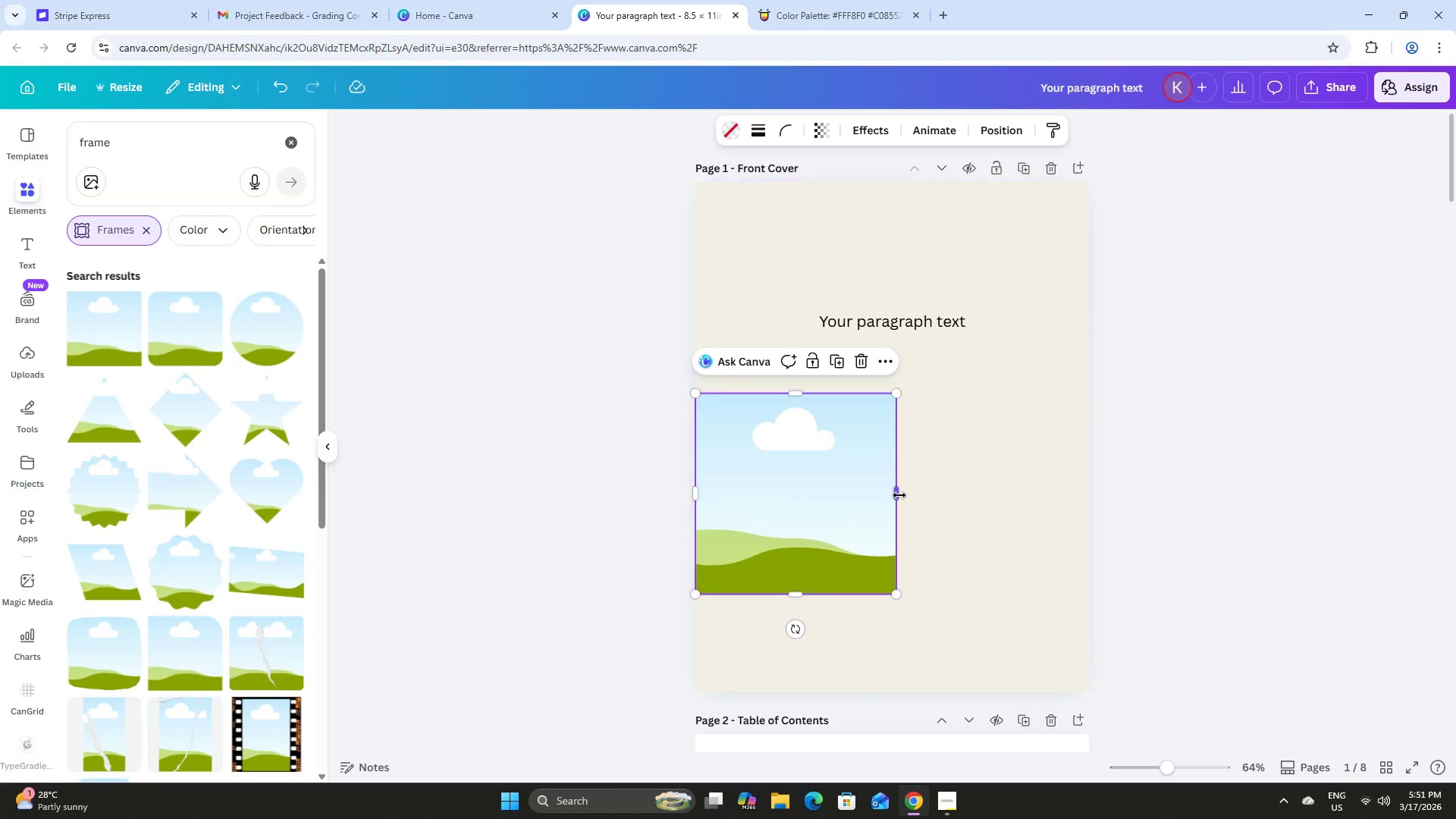 
left_click_drag(start_coordinate=[899, 495], to_coordinate=[1090, 493])
 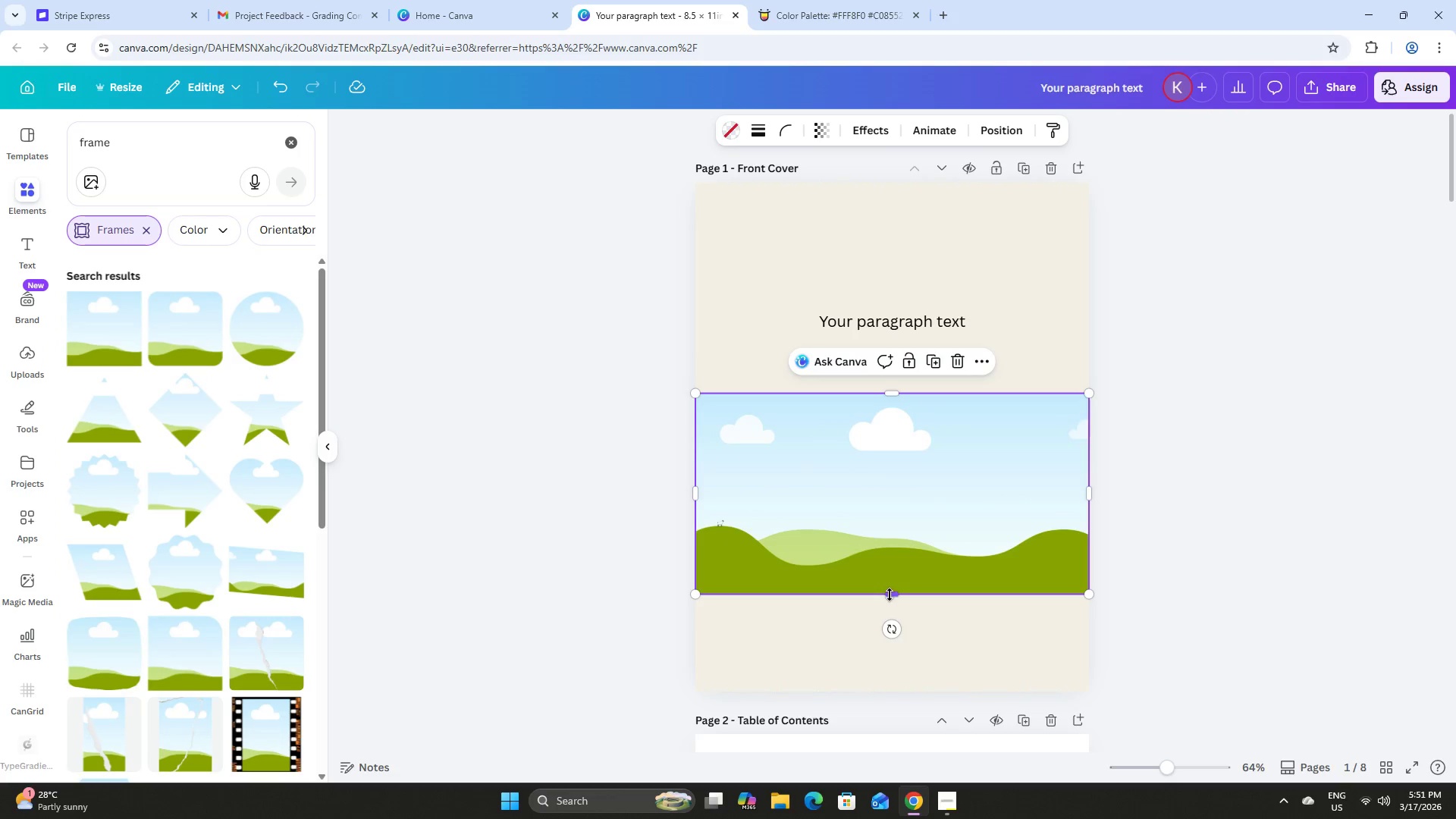 
left_click_drag(start_coordinate=[890, 594], to_coordinate=[895, 649])
 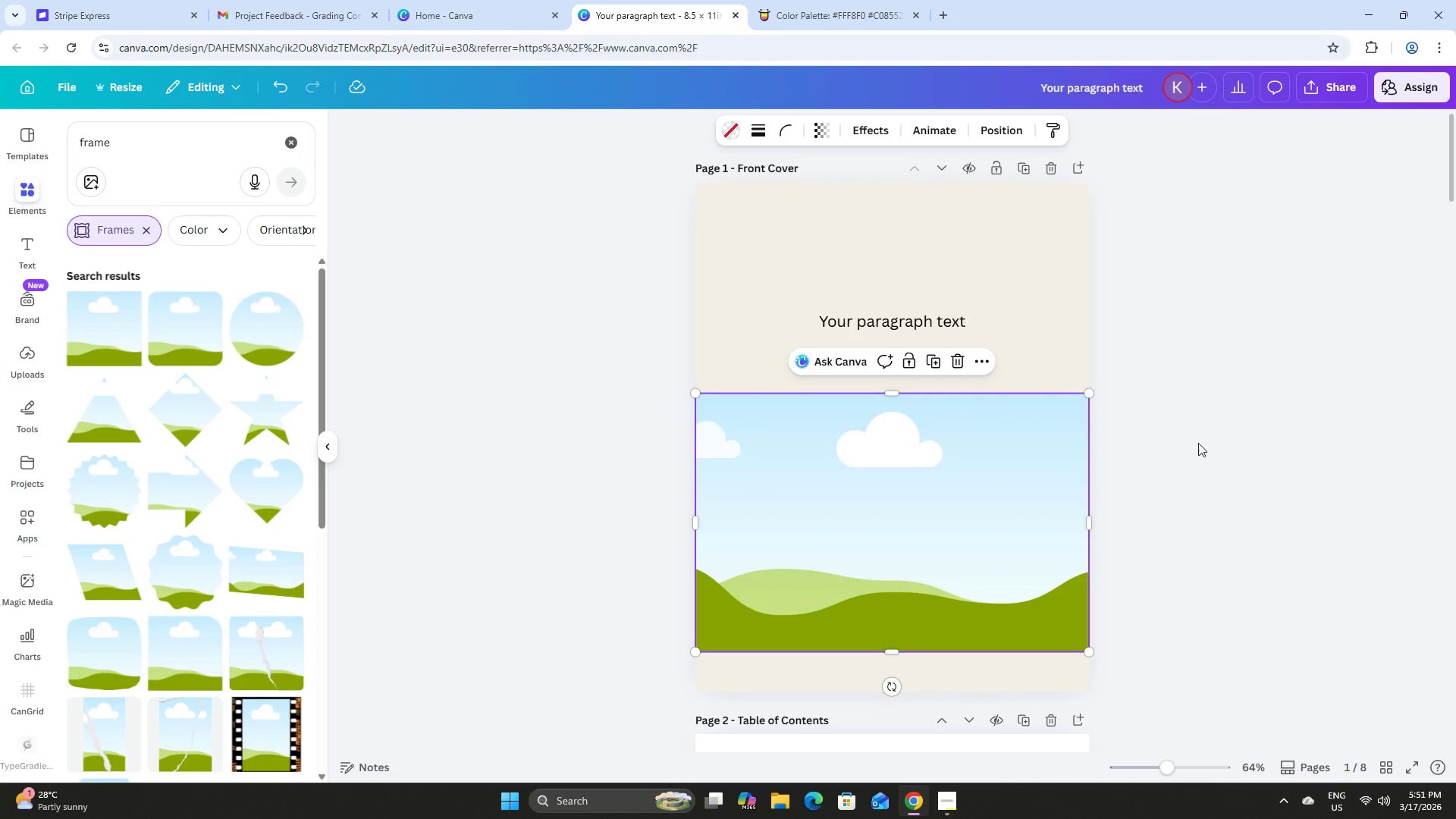 
left_click([1203, 438])
 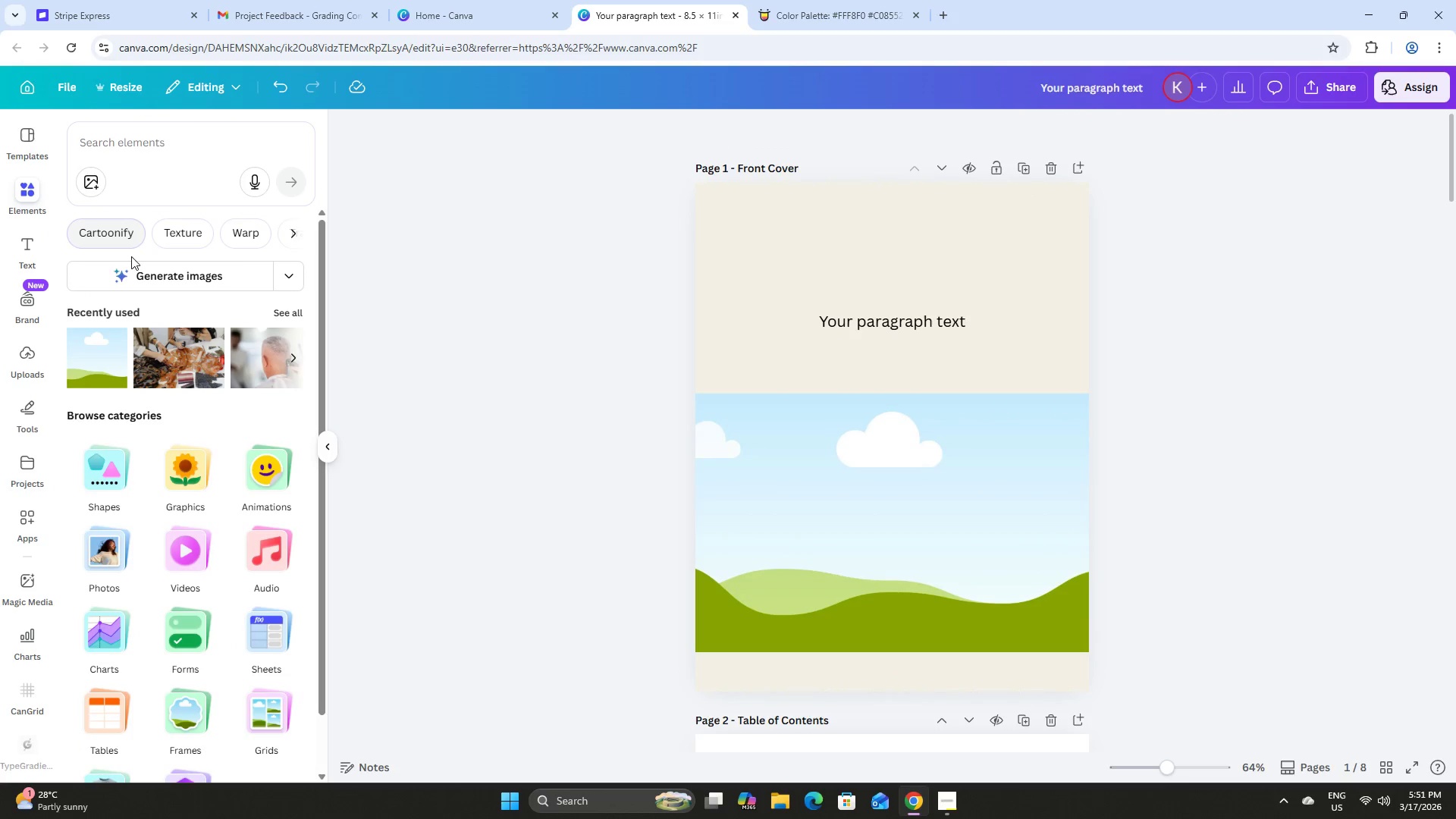 
left_click([149, 148])
 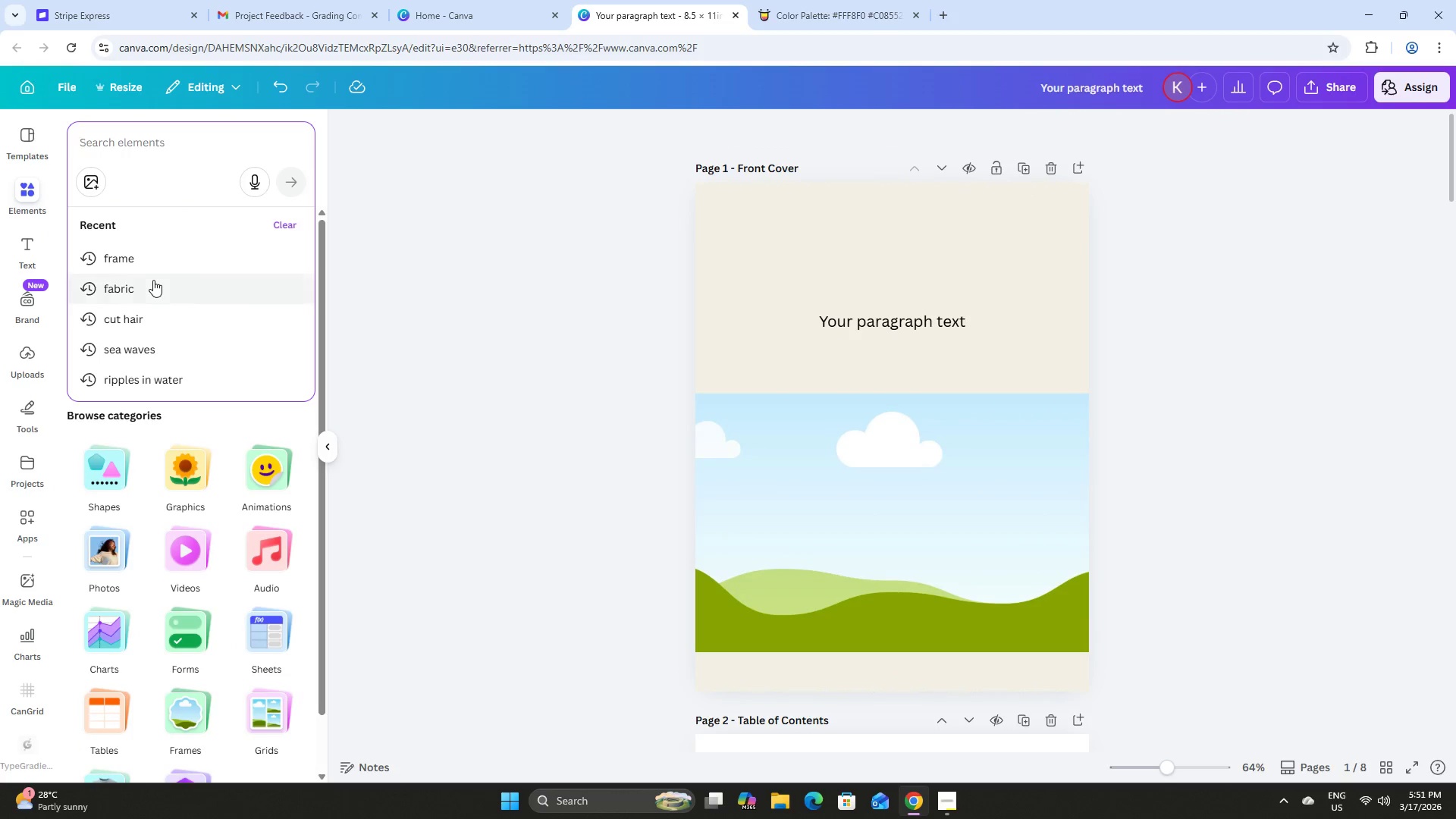 
left_click([151, 285])
 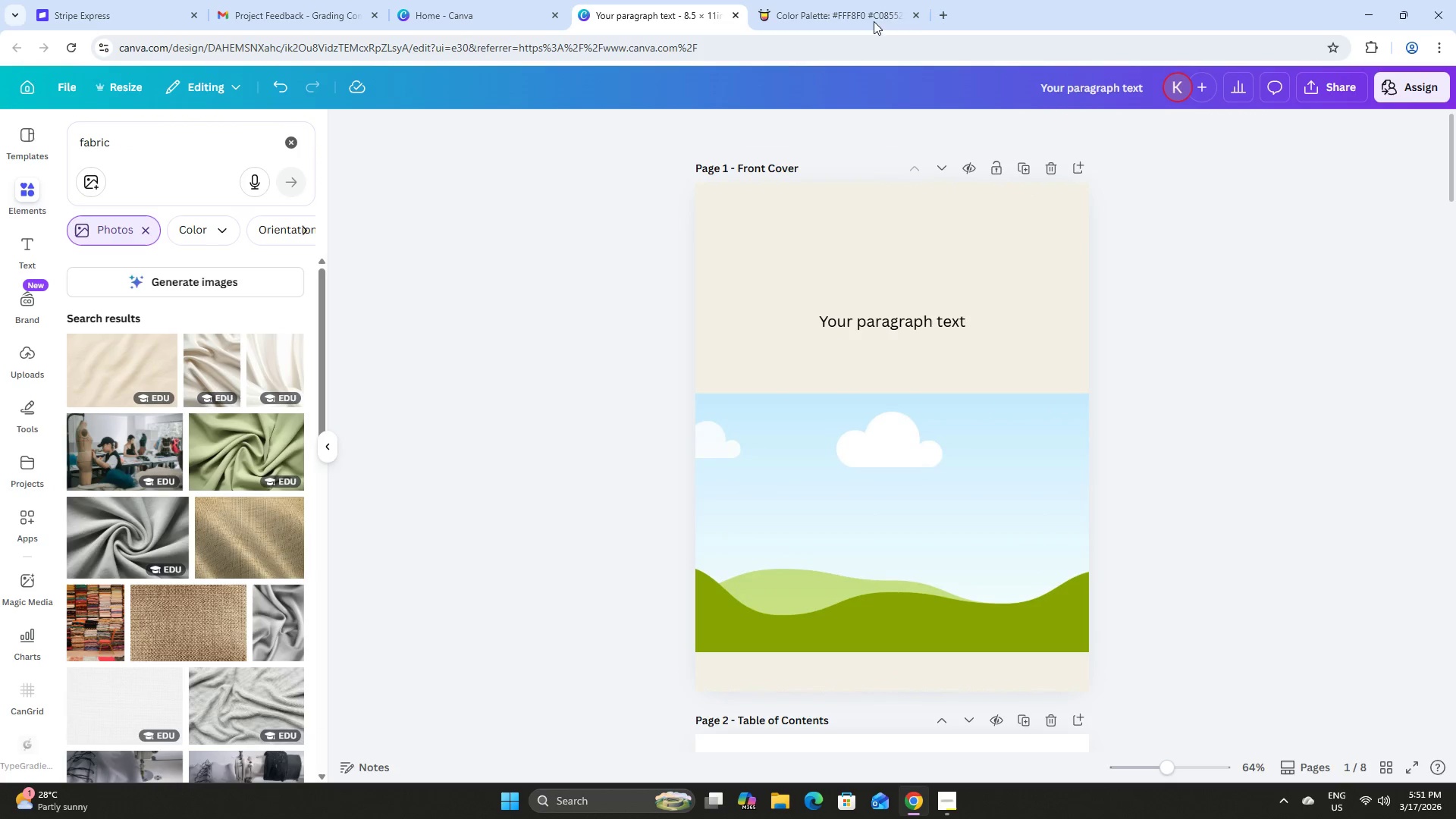 
left_click([956, 797])